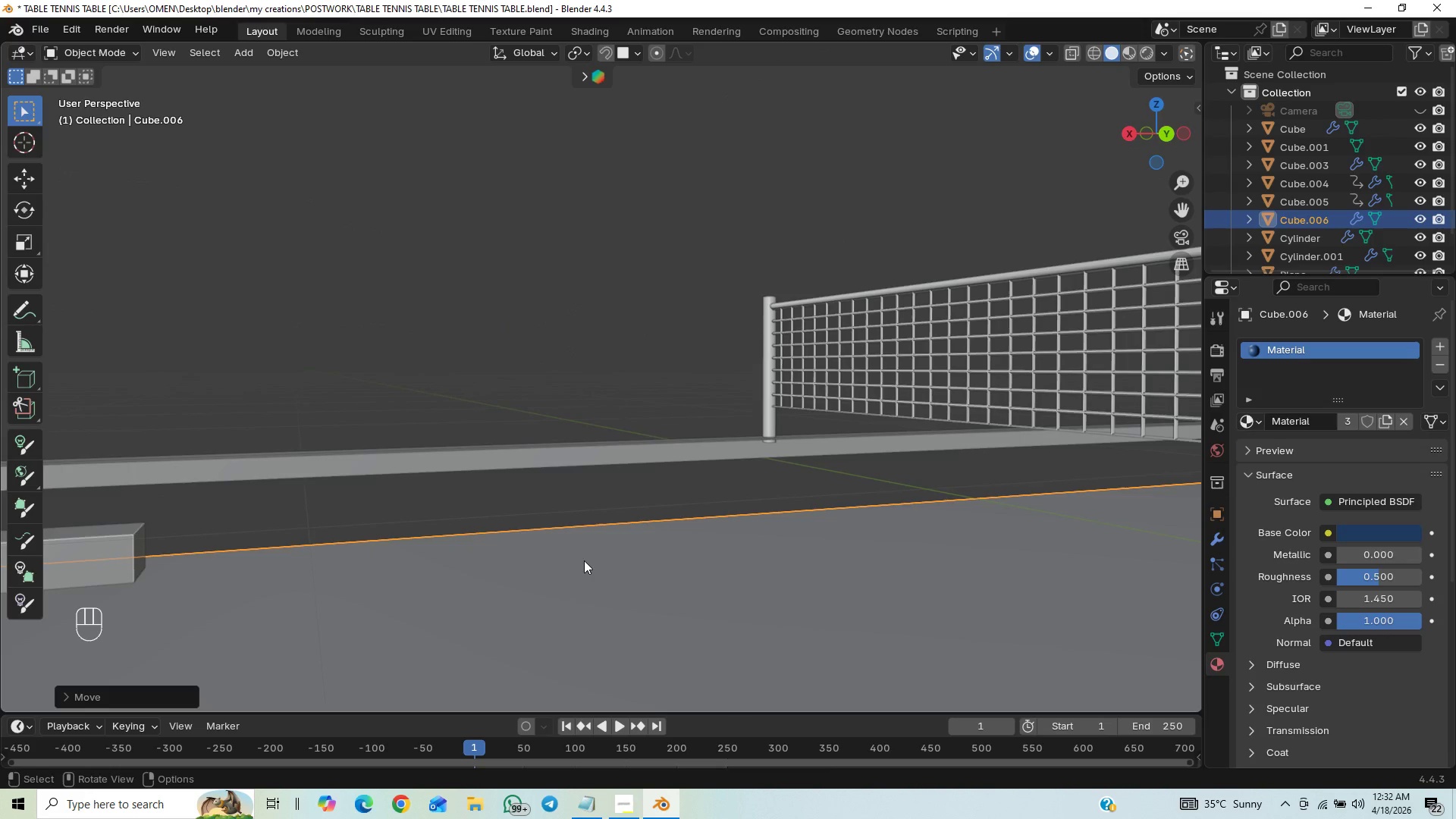 
scroll: coordinate [538, 596], scroll_direction: down, amount: 14.0
 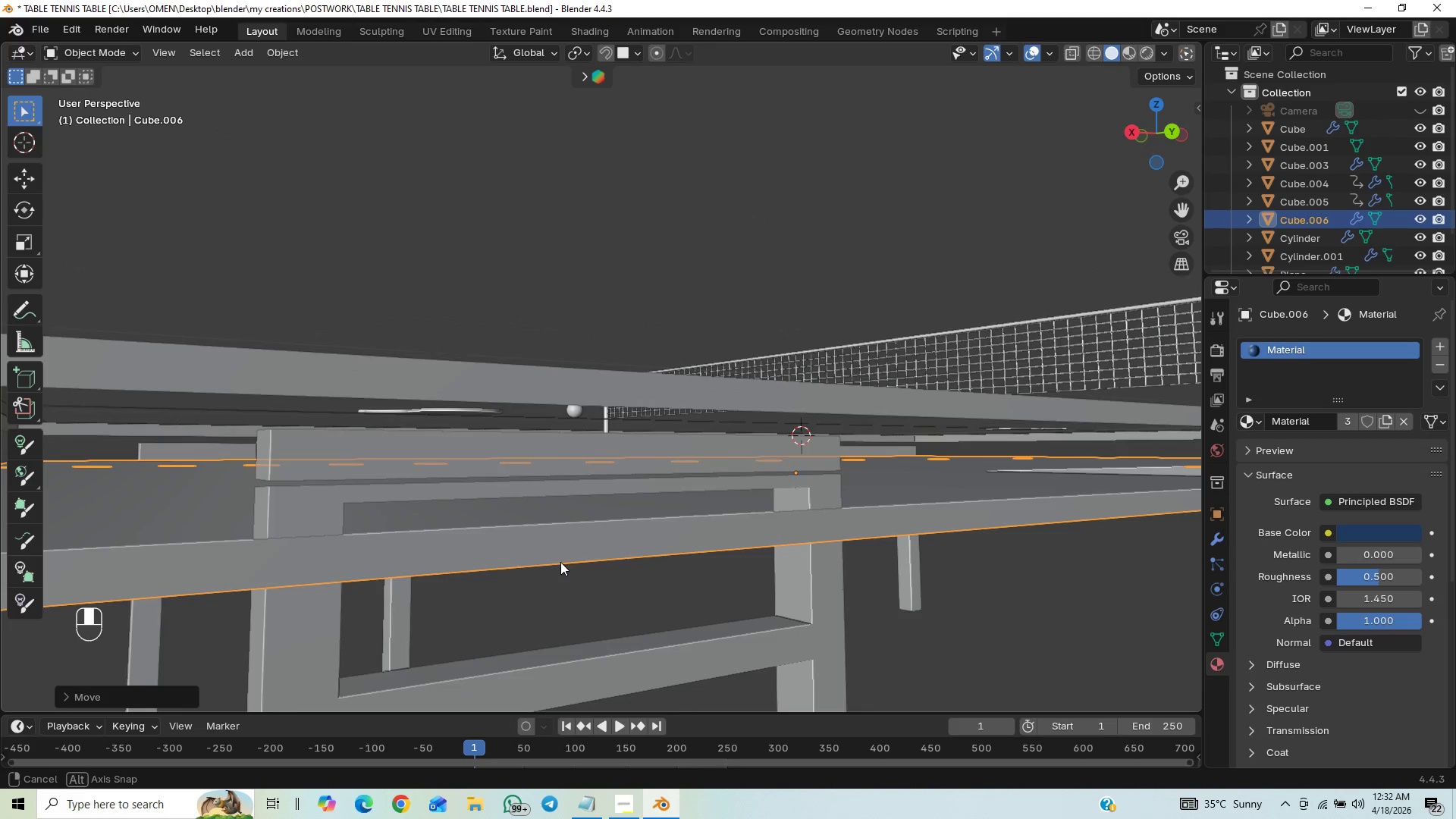 
key(G)
 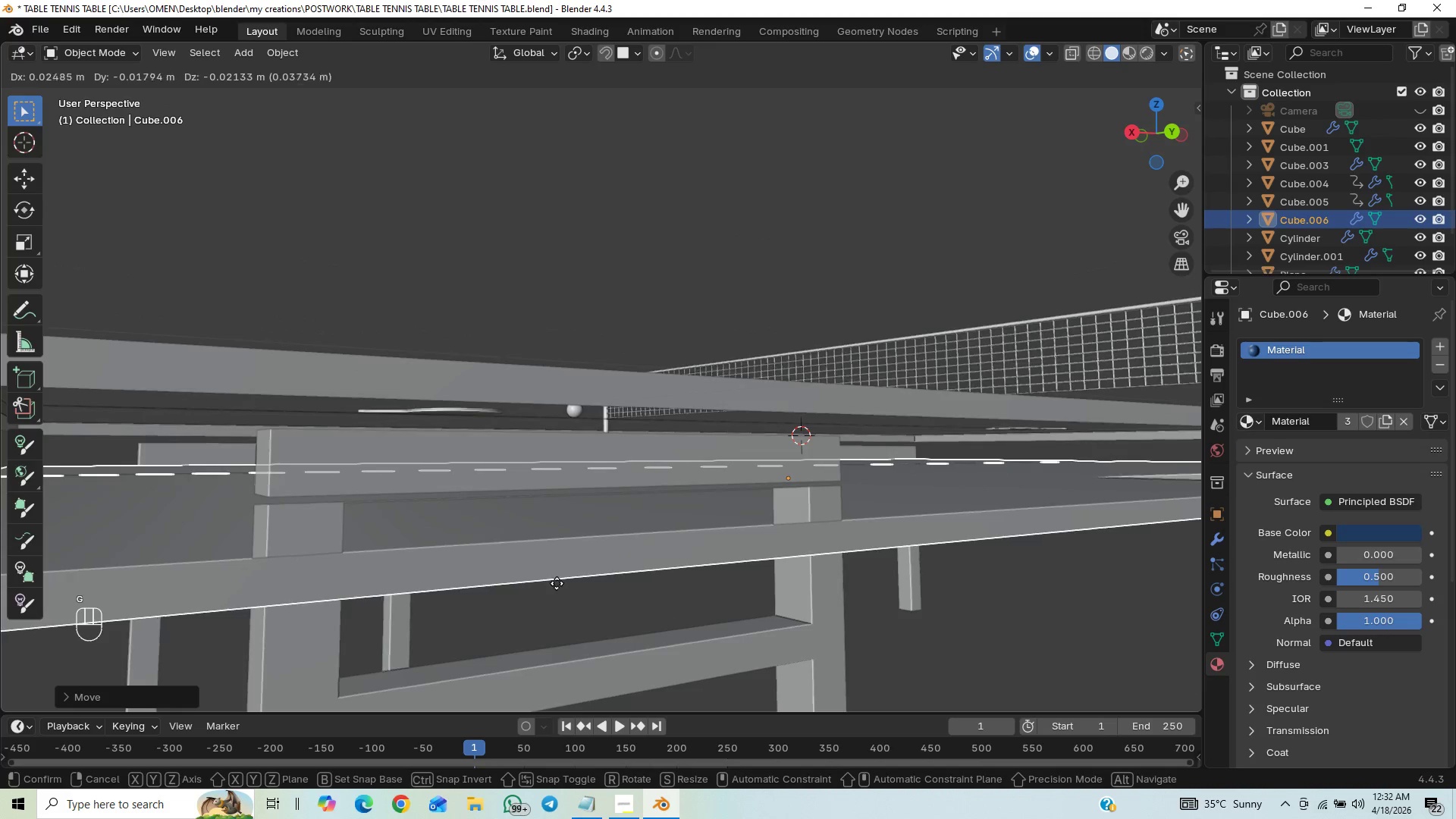 
key(Control+Z)
 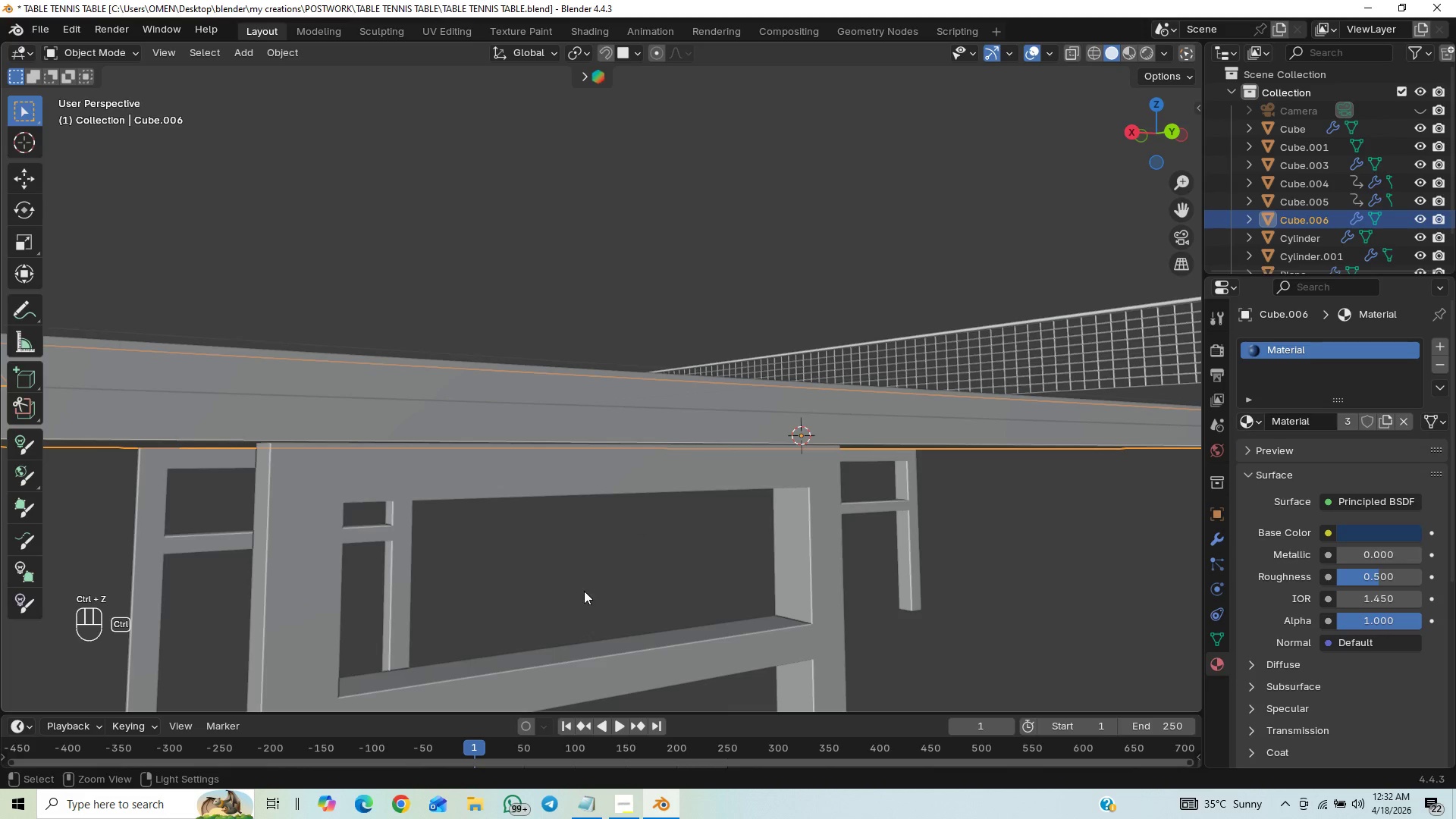 
scroll: coordinate [582, 582], scroll_direction: down, amount: 5.0
 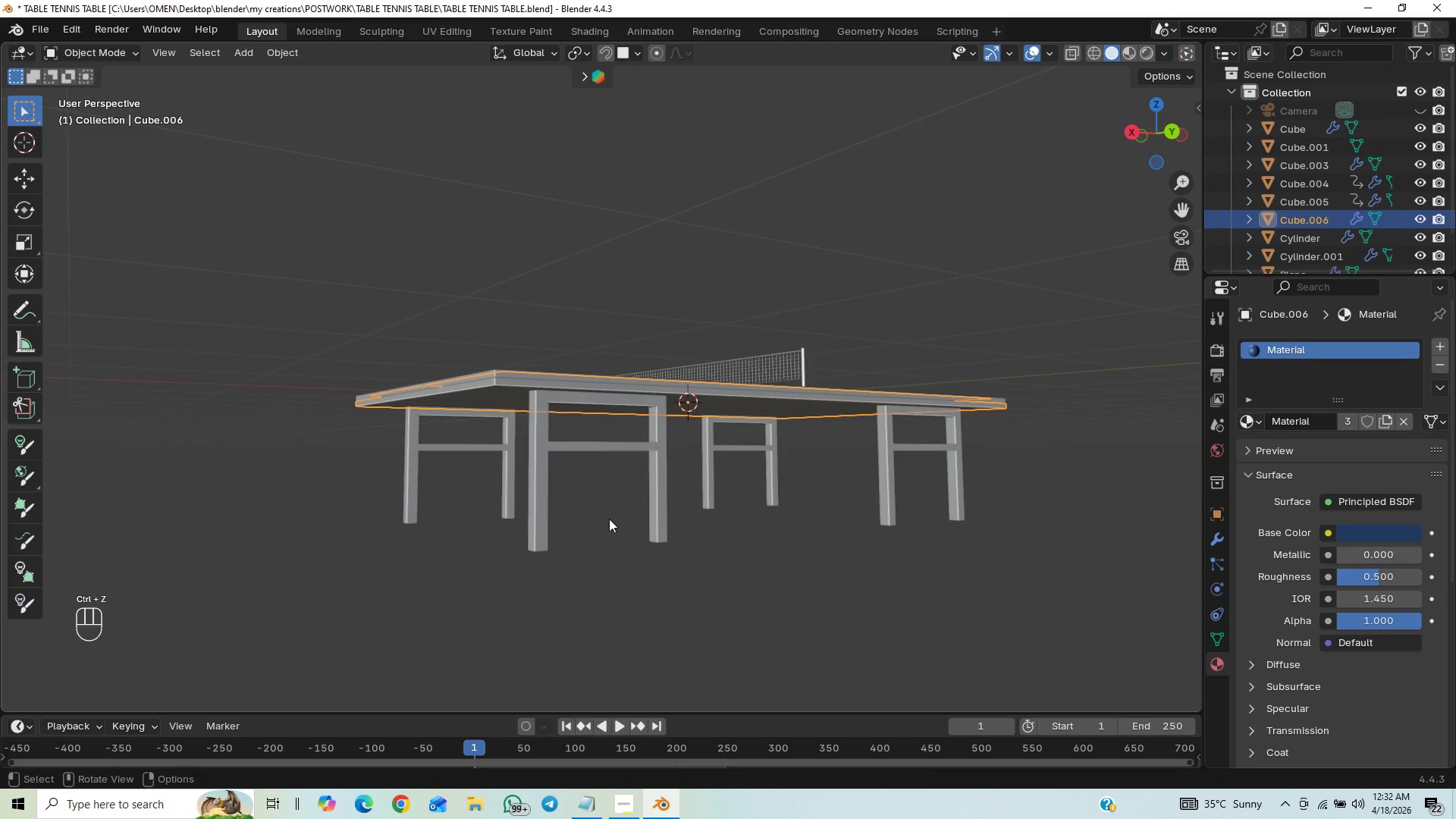 
key(Control+Z)
 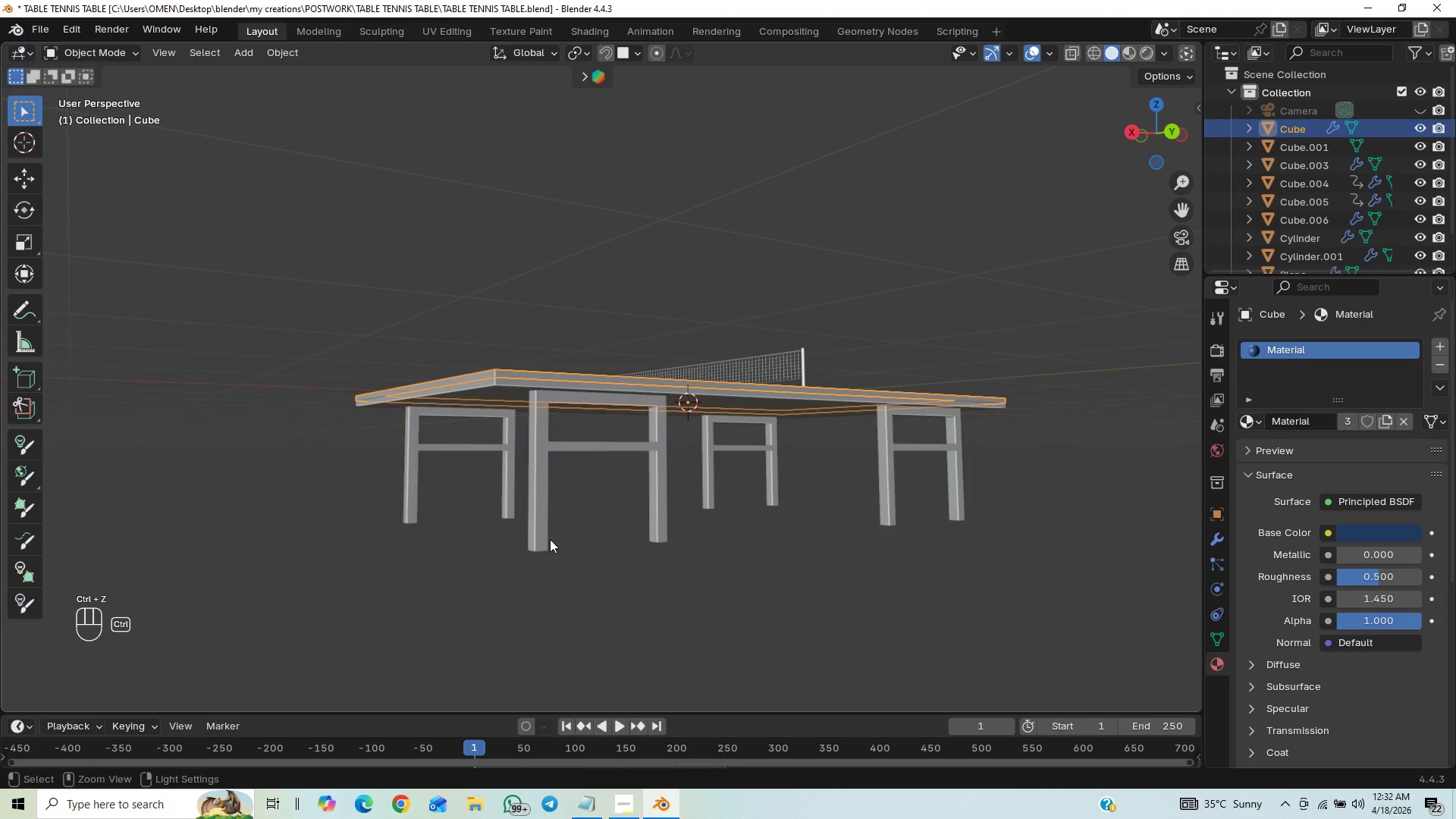 
key(Control+Z)
 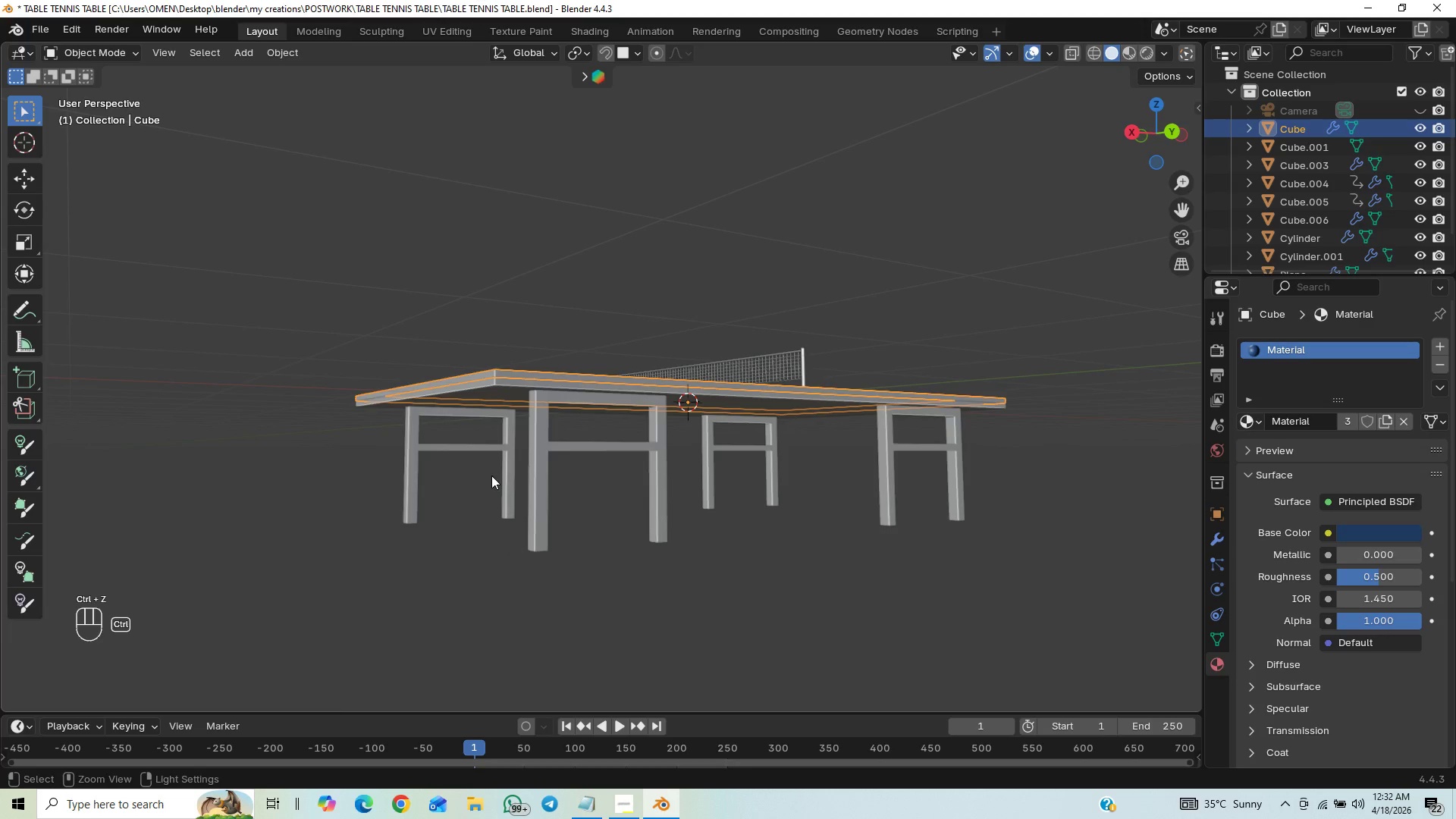 
key(Control+Z)
 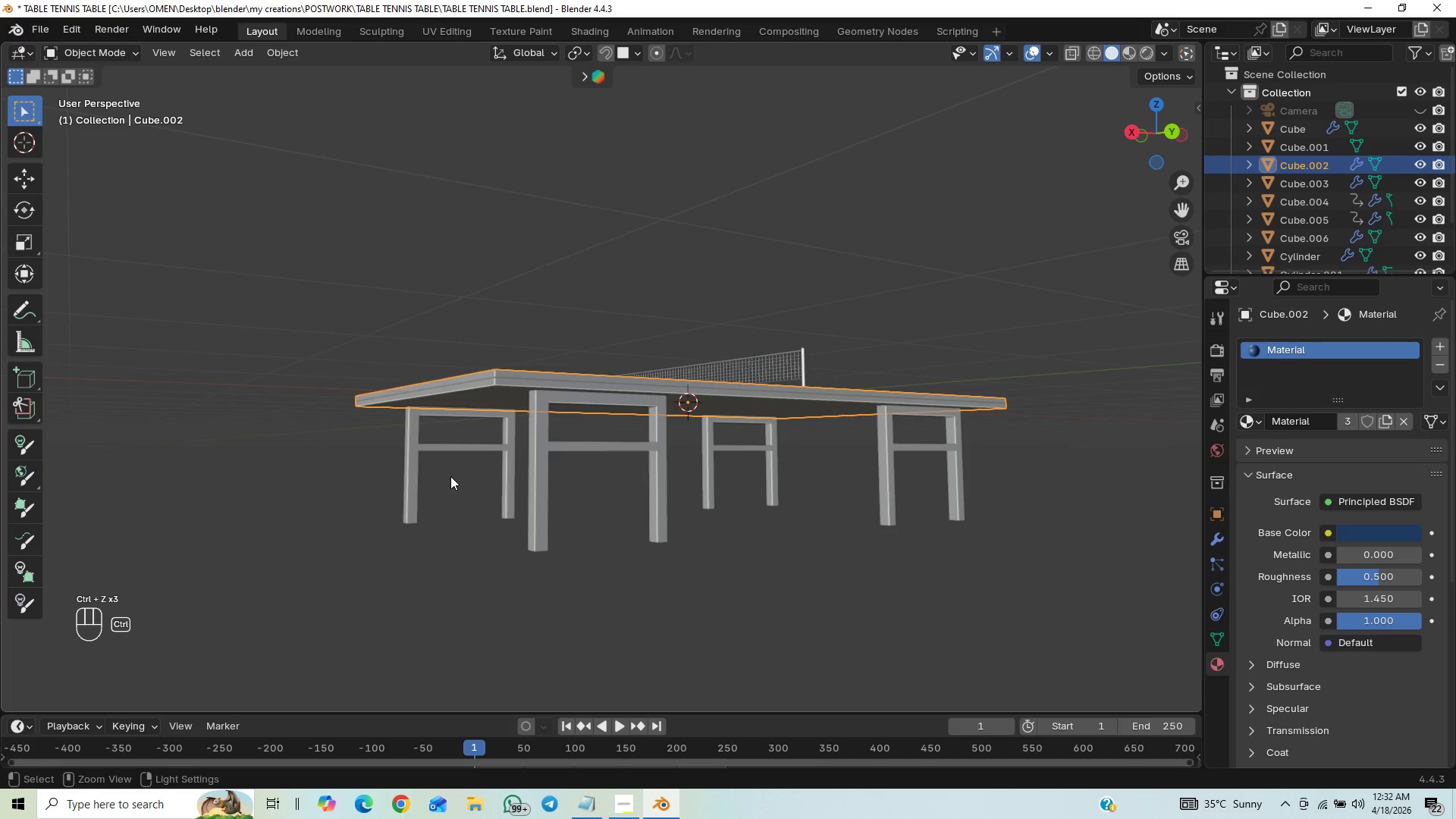 
key(Control+Shift+Z)
 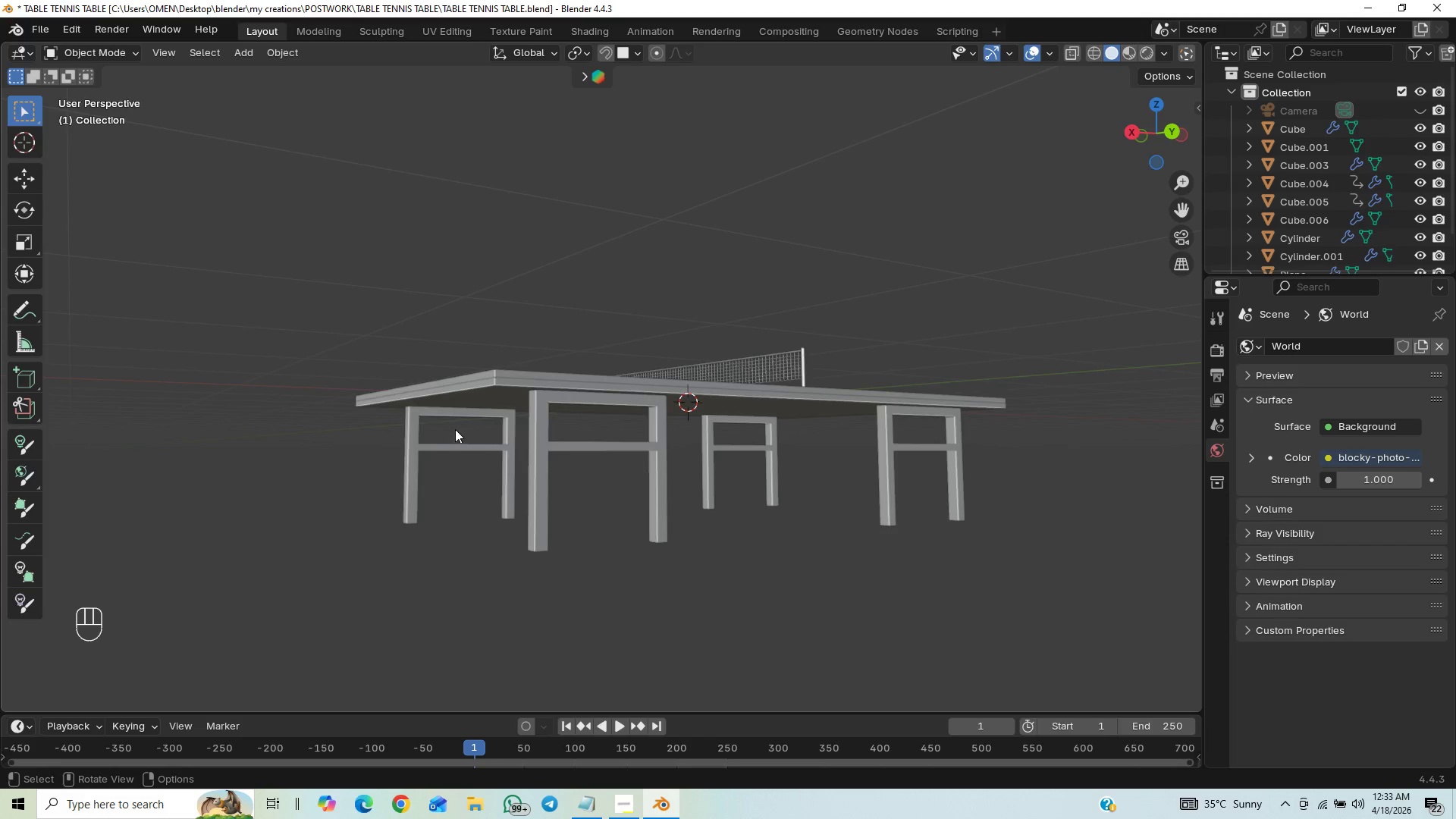 
left_click_drag(start_coordinate=[329, 562], to_coordinate=[322, 556])
 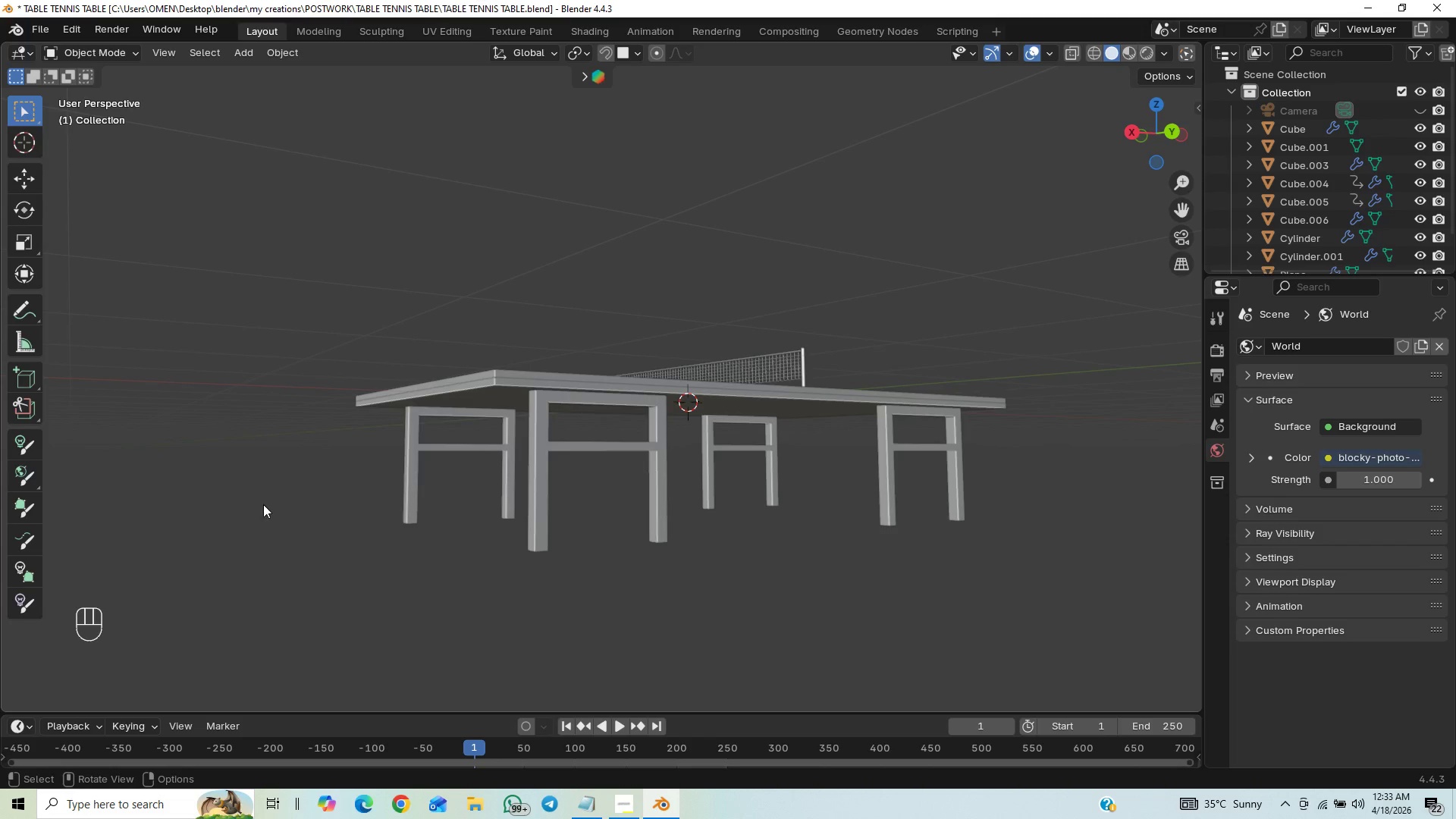 
scroll: coordinate [356, 515], scroll_direction: up, amount: 1.0
 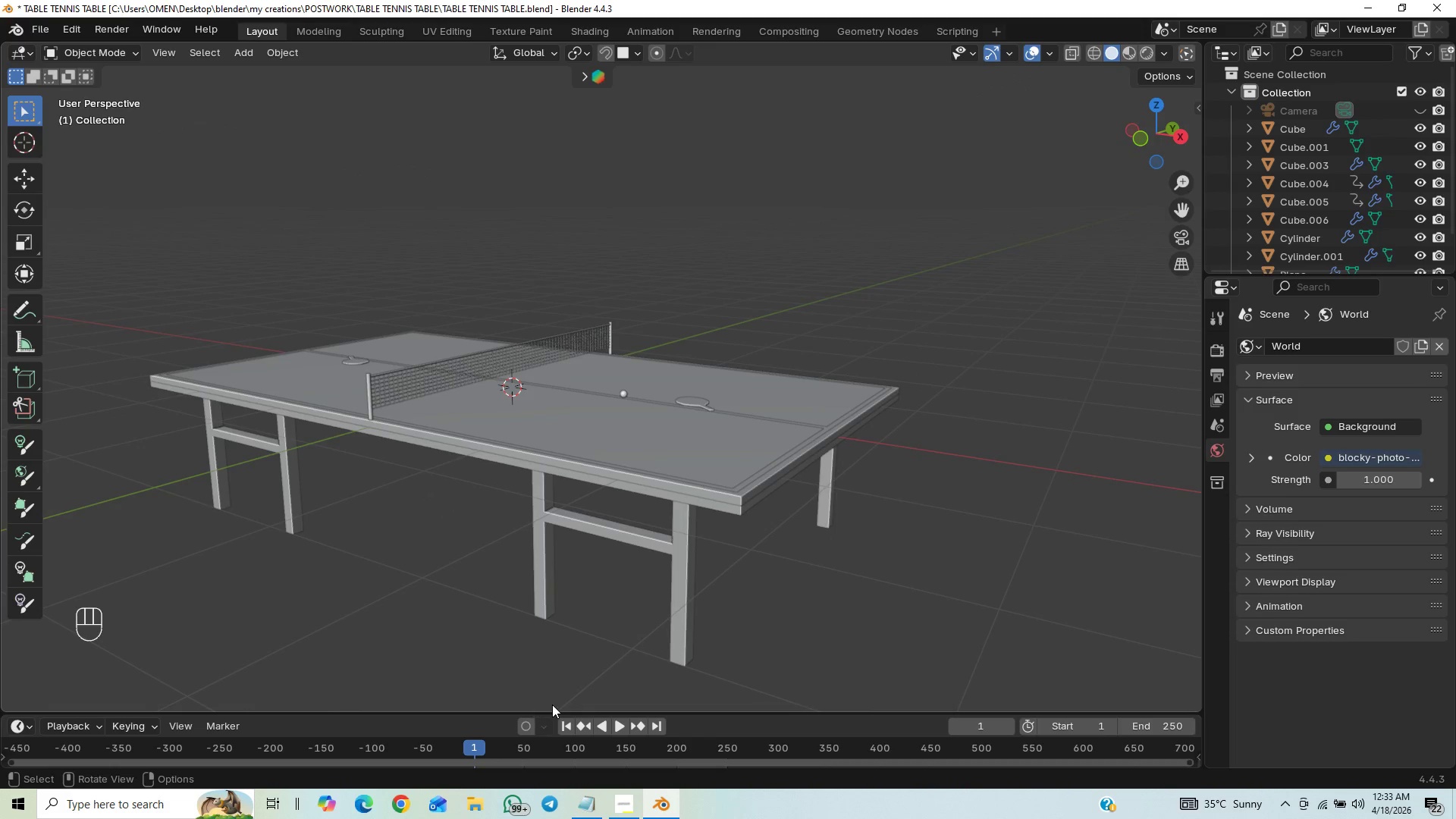 
left_click([569, 724])
 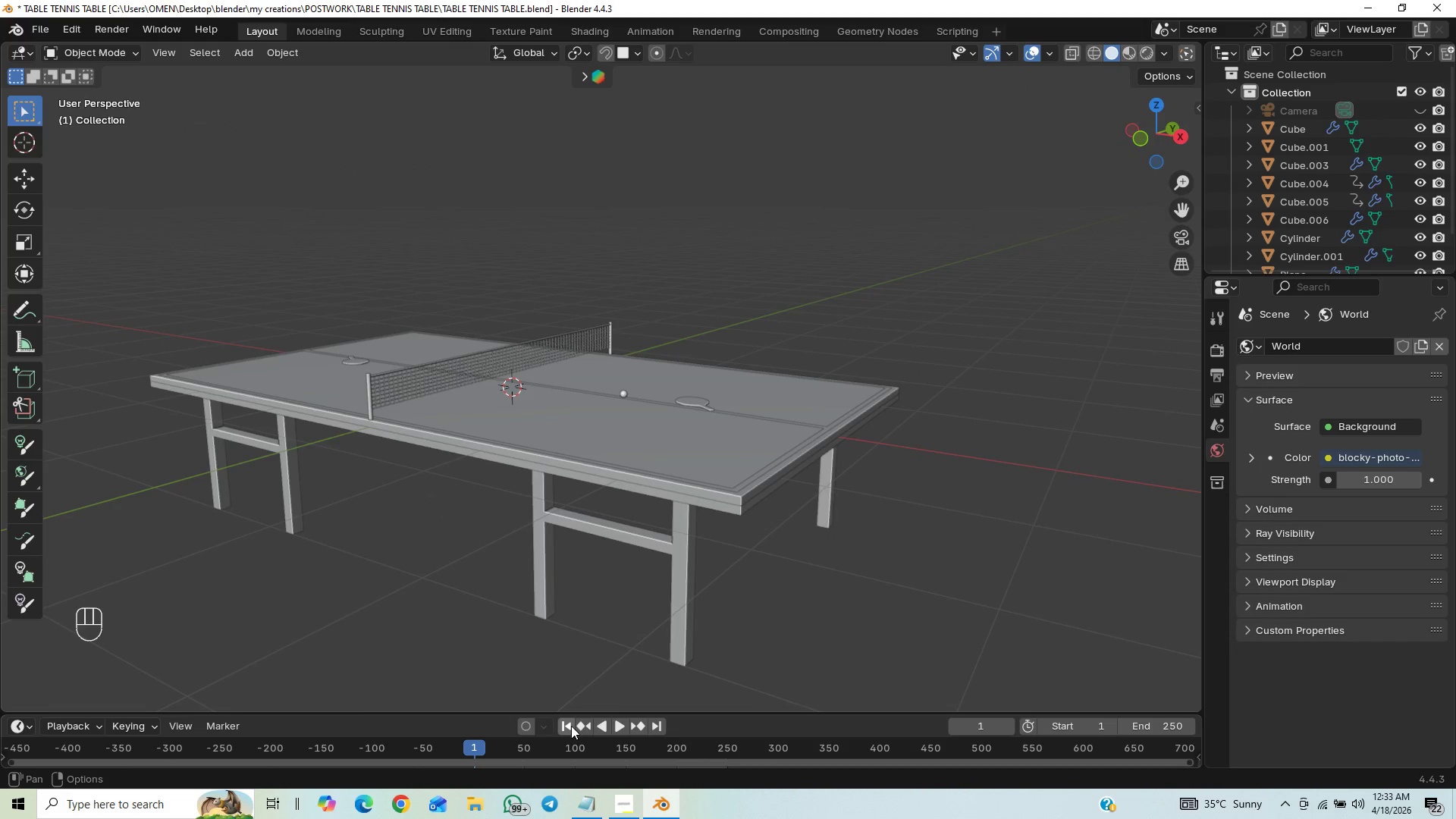 
key(Control+S)